 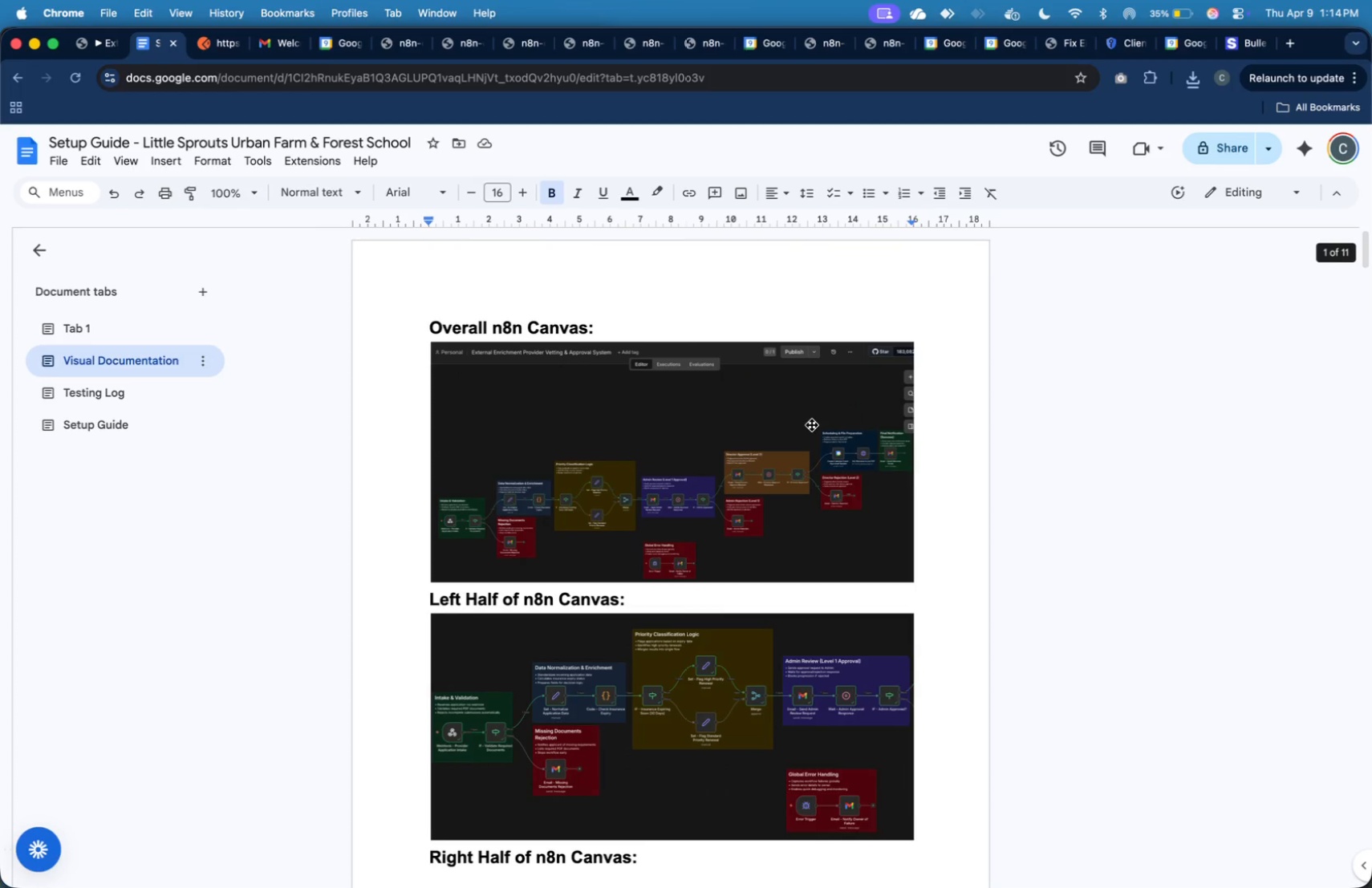 
scroll: coordinate [788, 424], scroll_direction: down, amount: 9.0
 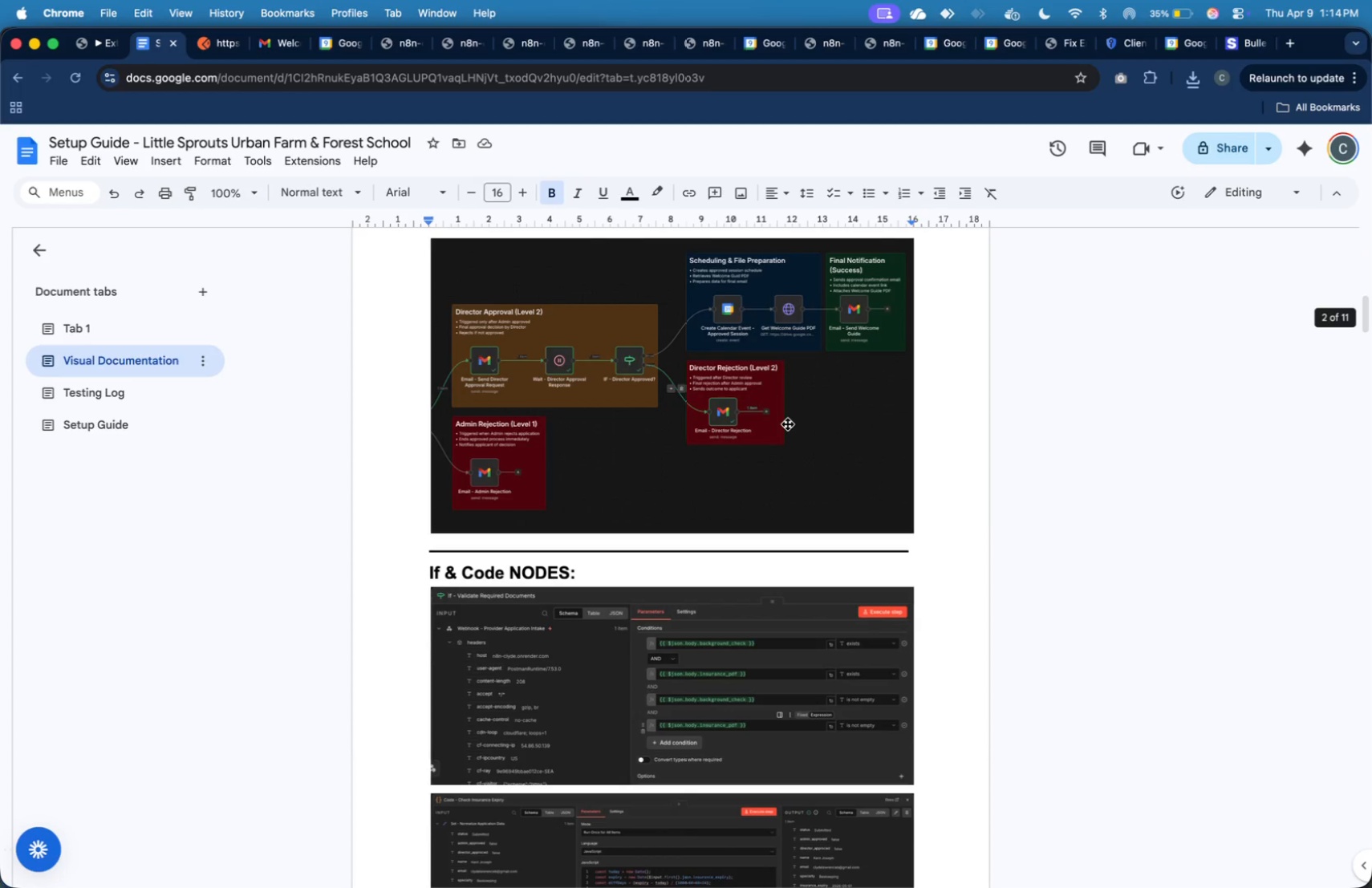 
scroll: coordinate [788, 424], scroll_direction: up, amount: 43.0
 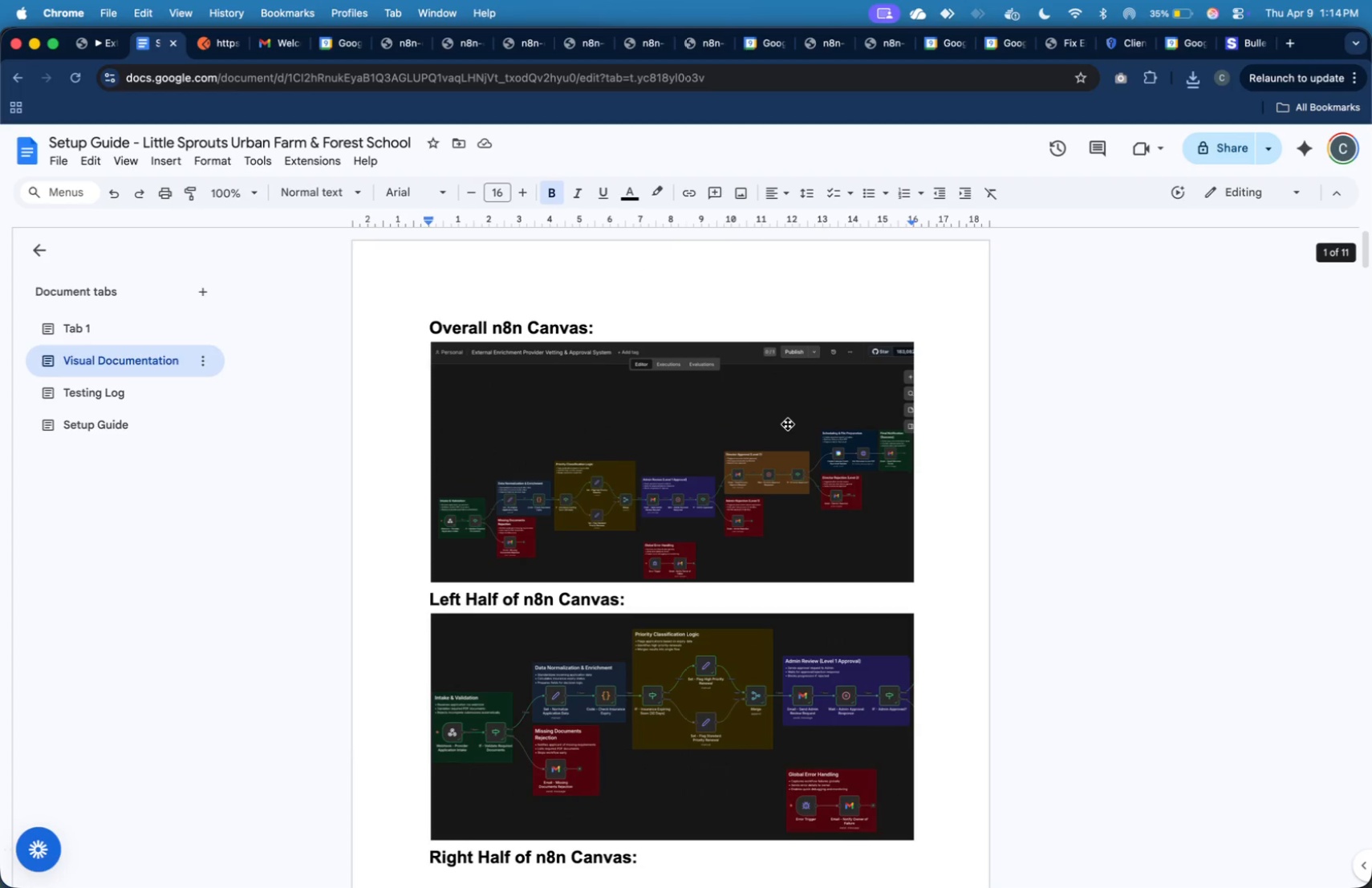 
scroll: coordinate [788, 424], scroll_direction: down, amount: 50.0
 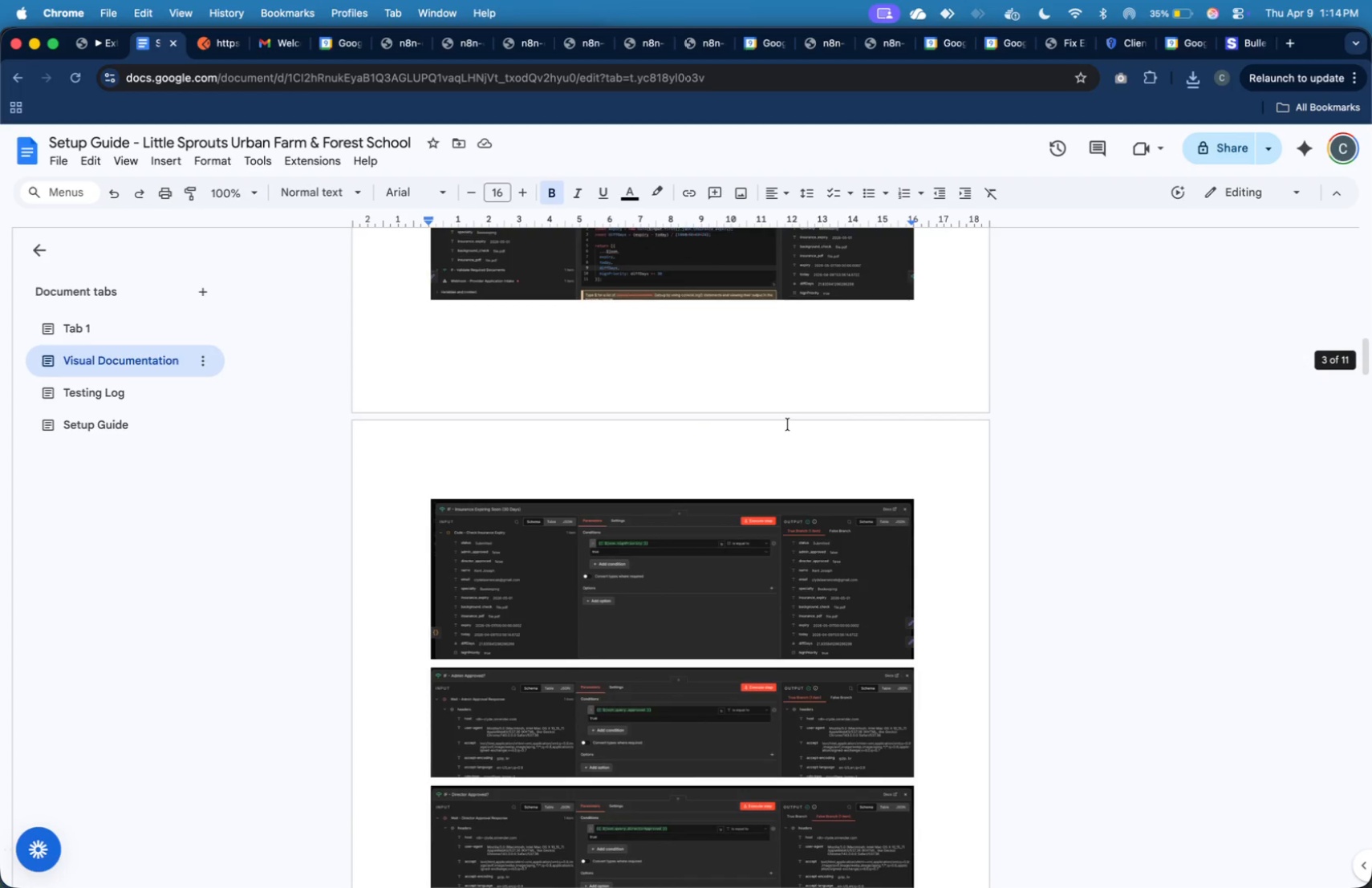 
scroll: coordinate [788, 424], scroll_direction: up, amount: 17.0
 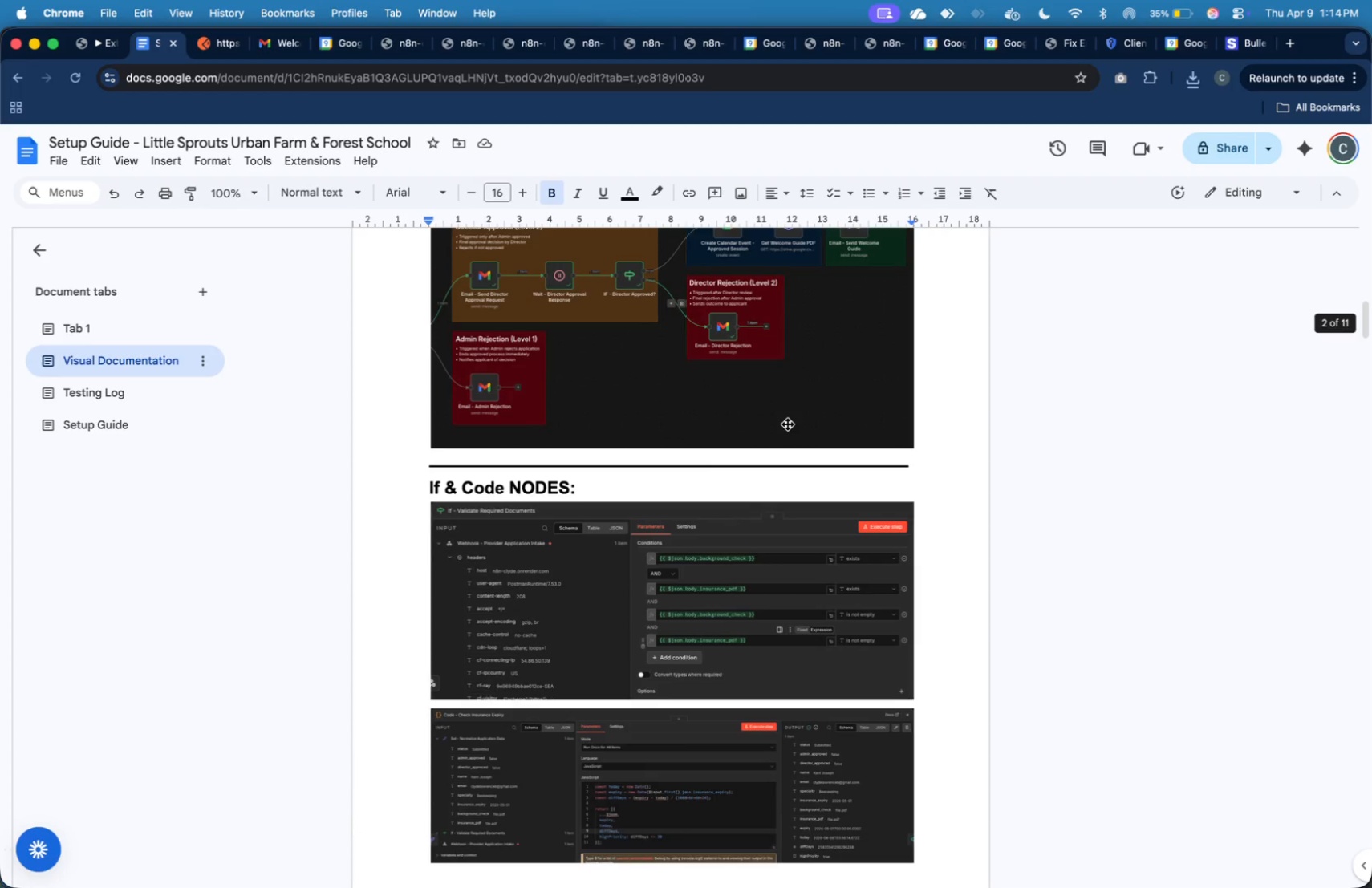 
scroll: coordinate [788, 424], scroll_direction: down, amount: 5.0
 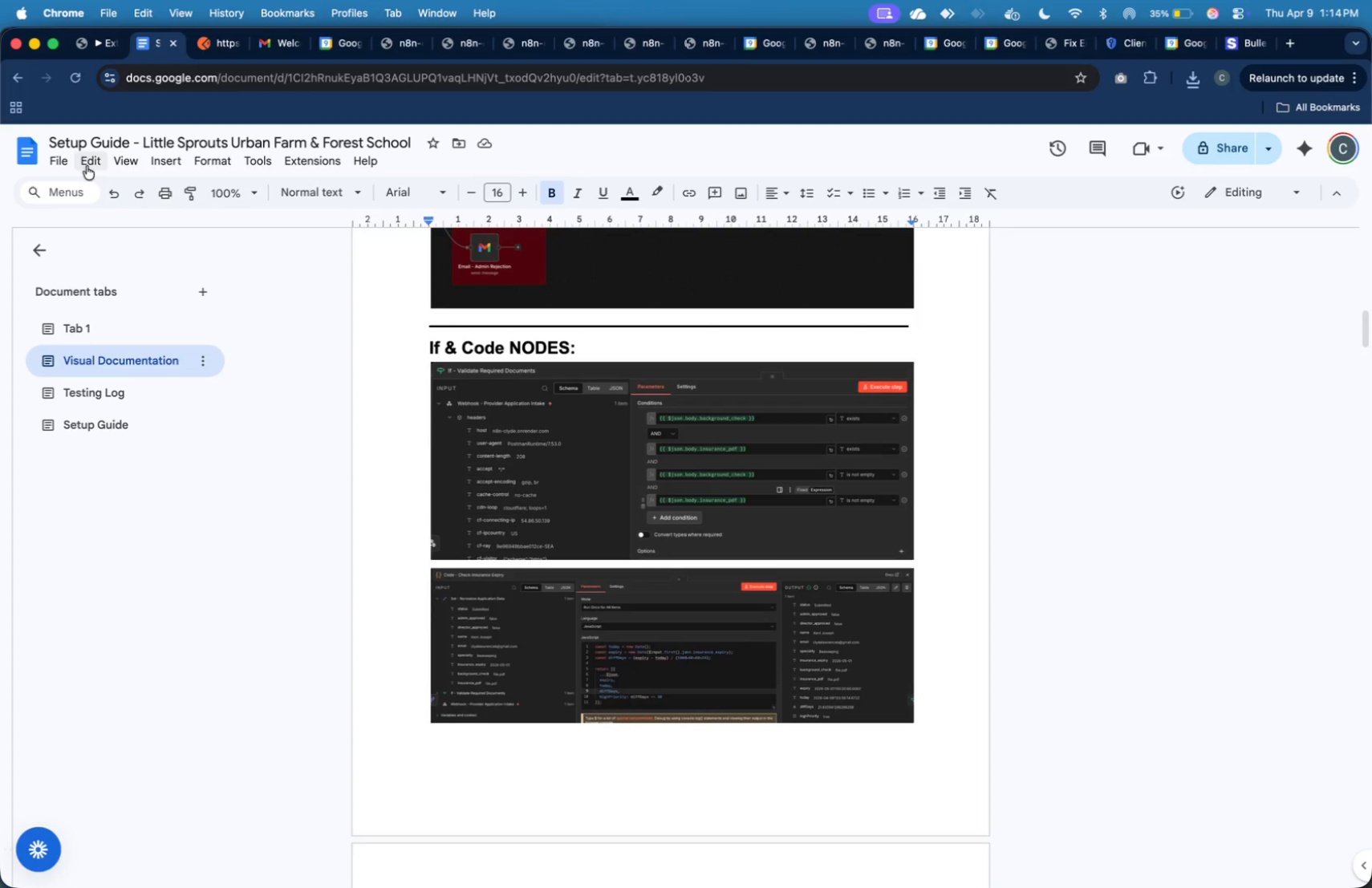 
left_click([78, 141])
 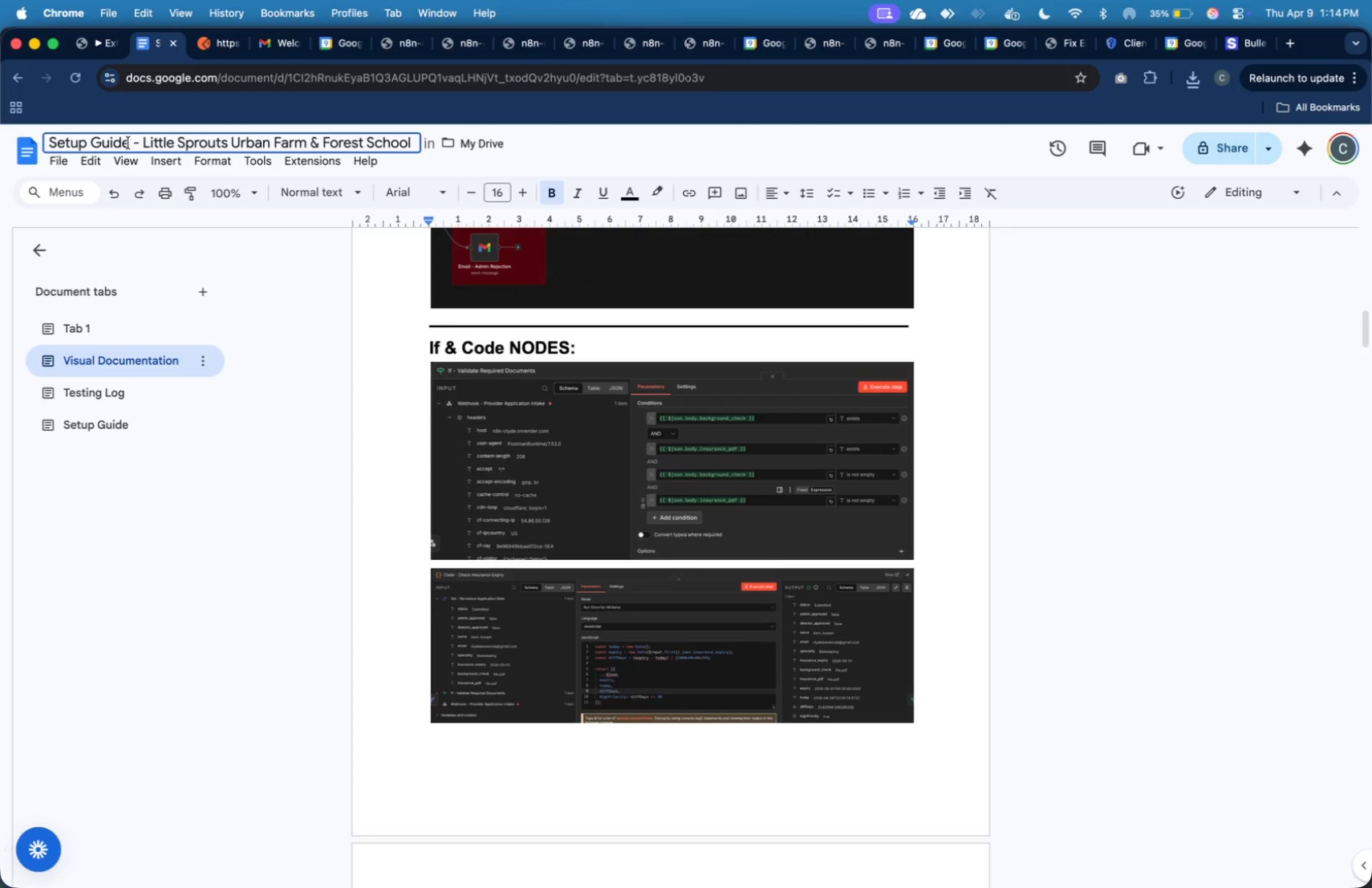 
left_click_drag(start_coordinate=[131, 144], to_coordinate=[44, 148])
 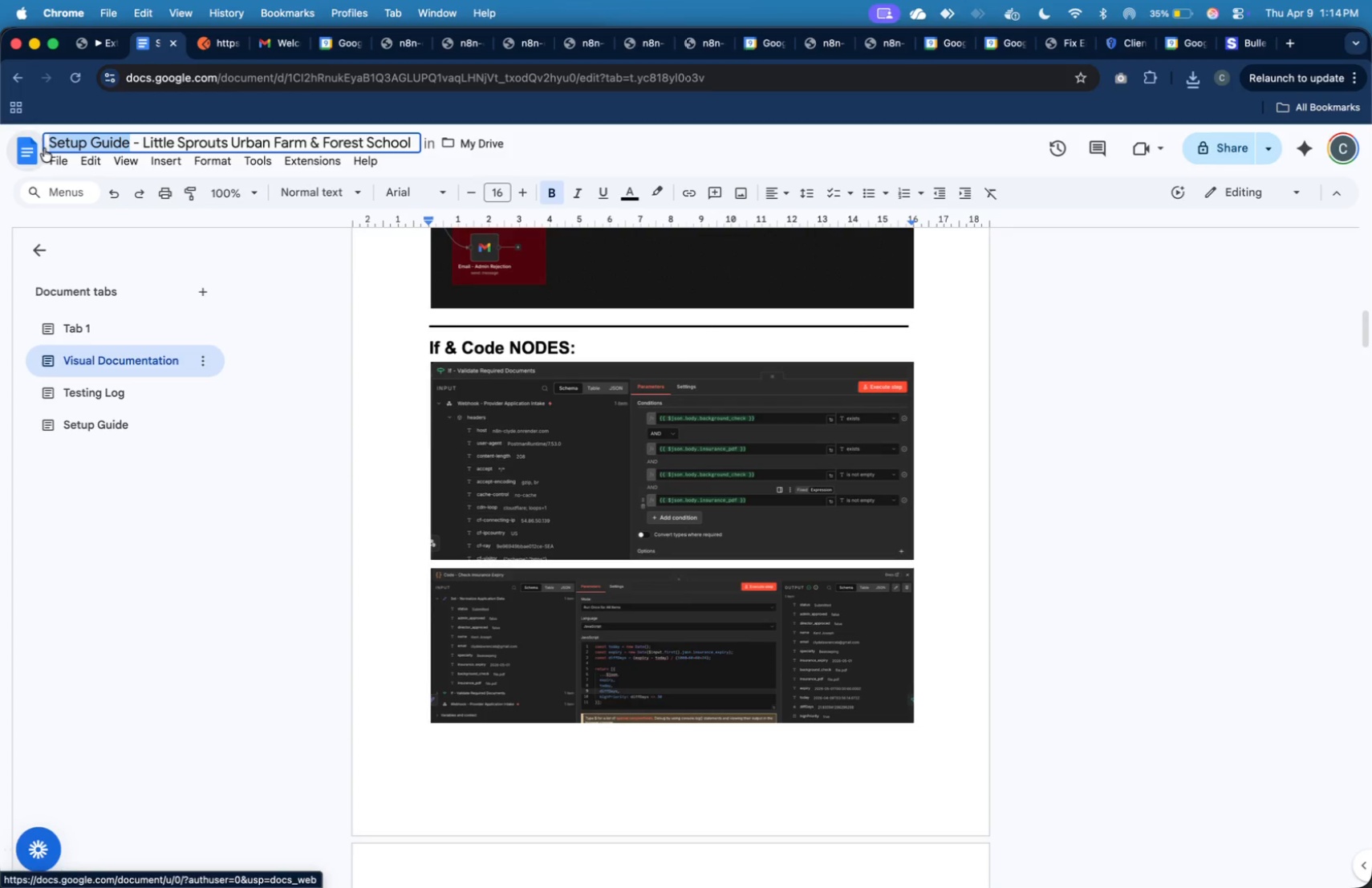 
type(Visual Documentation)
 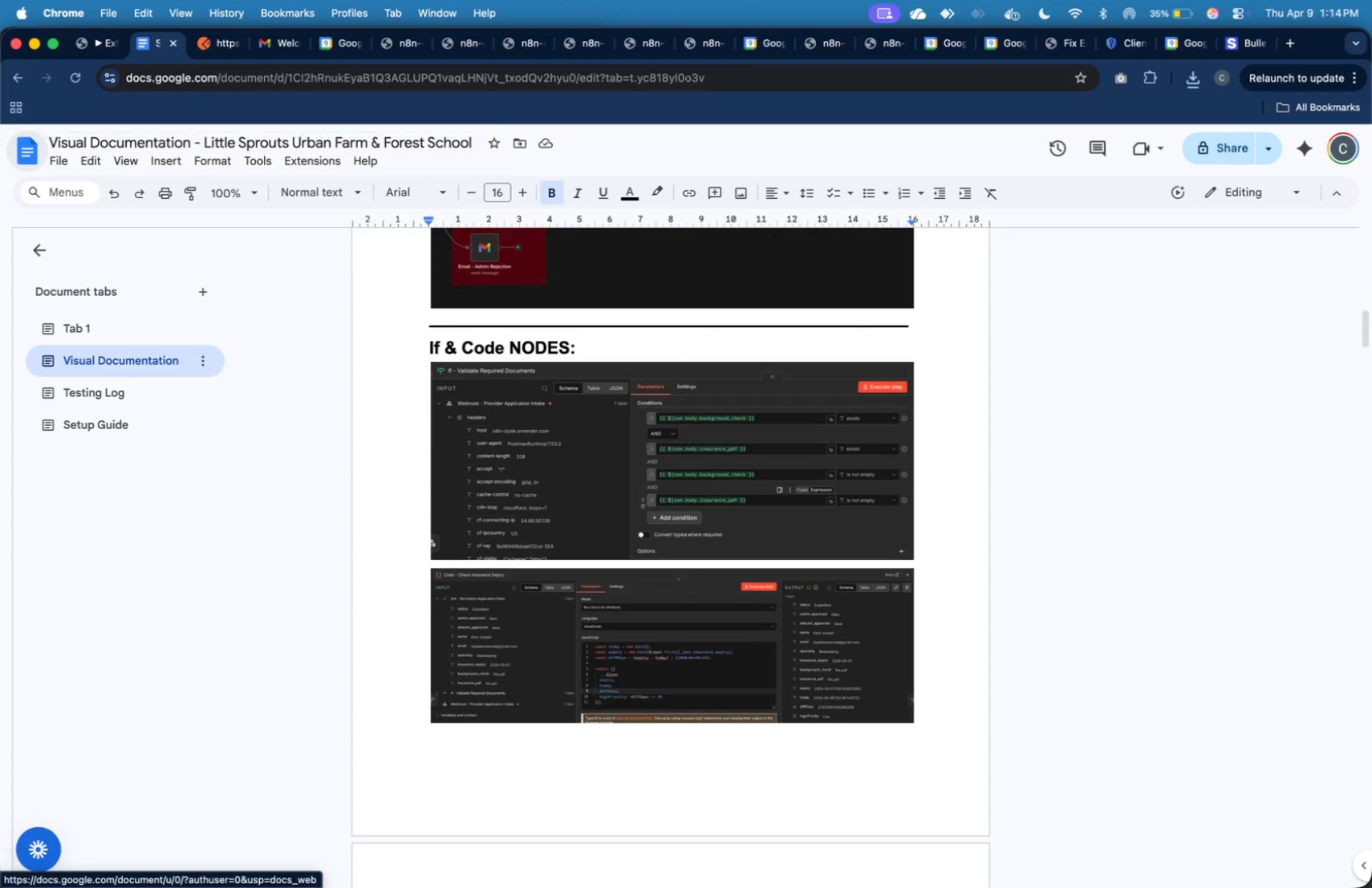 
 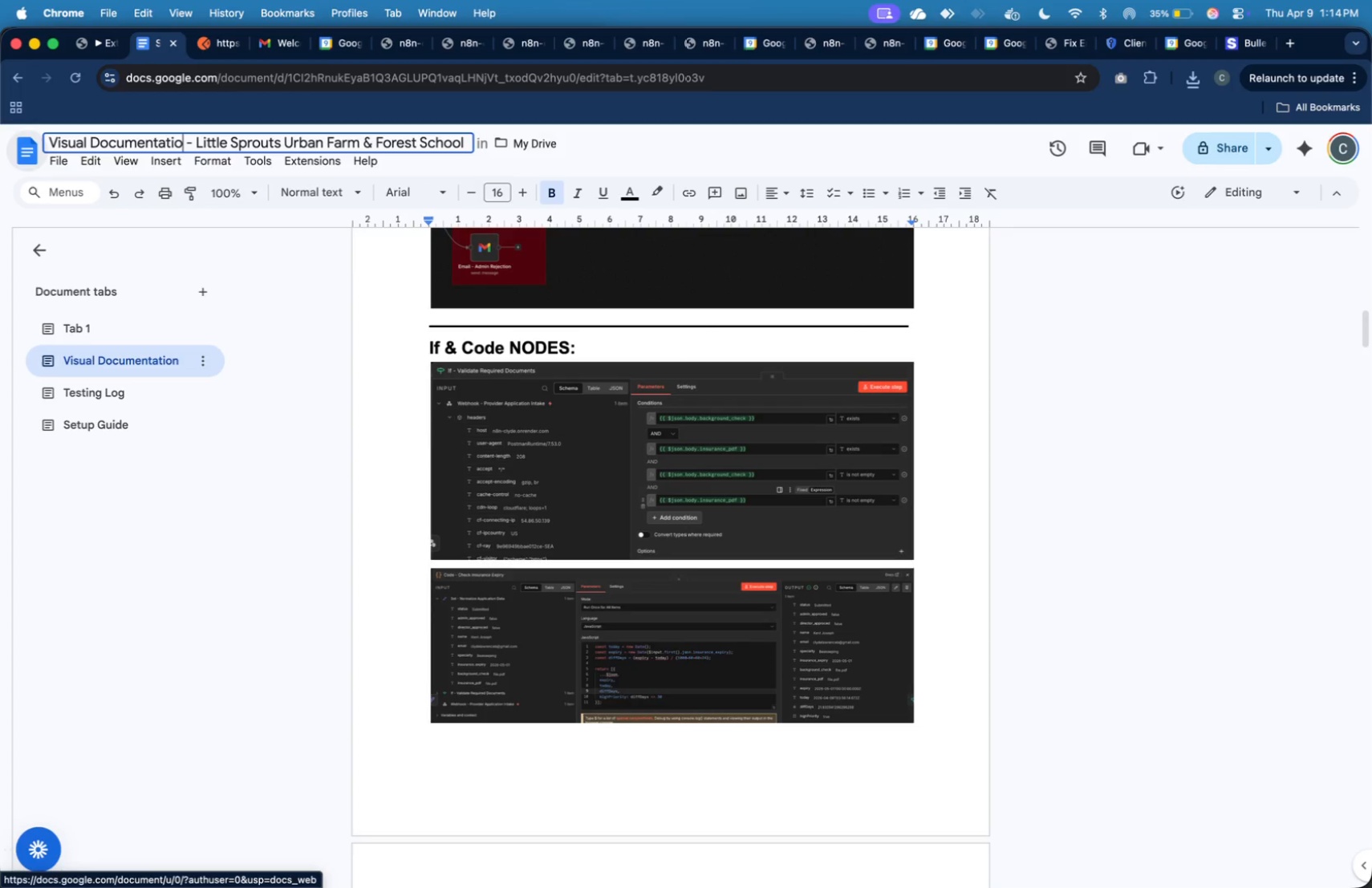 
key(Enter)
 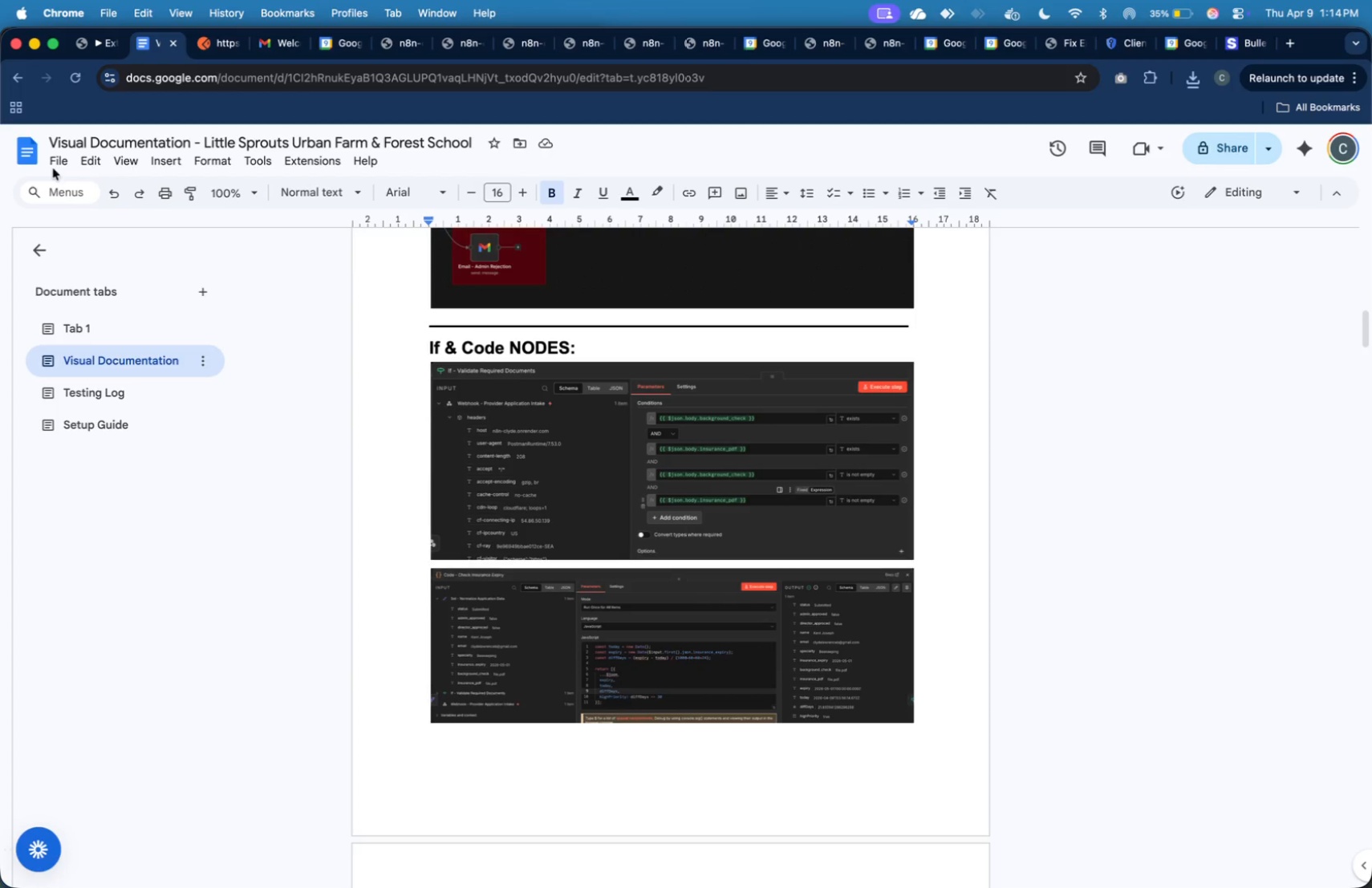 
left_click([51, 163])
 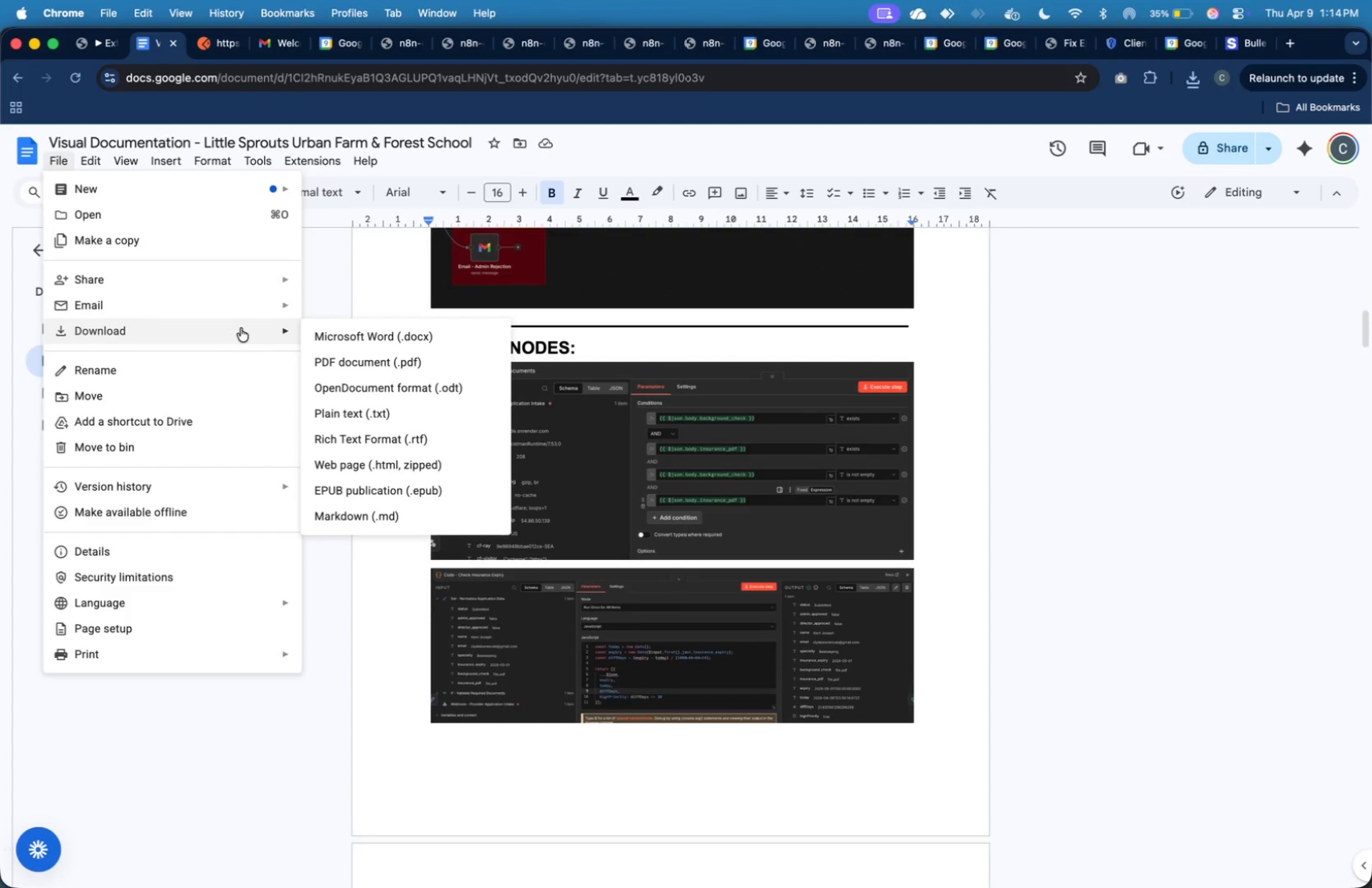 
left_click([334, 356])
 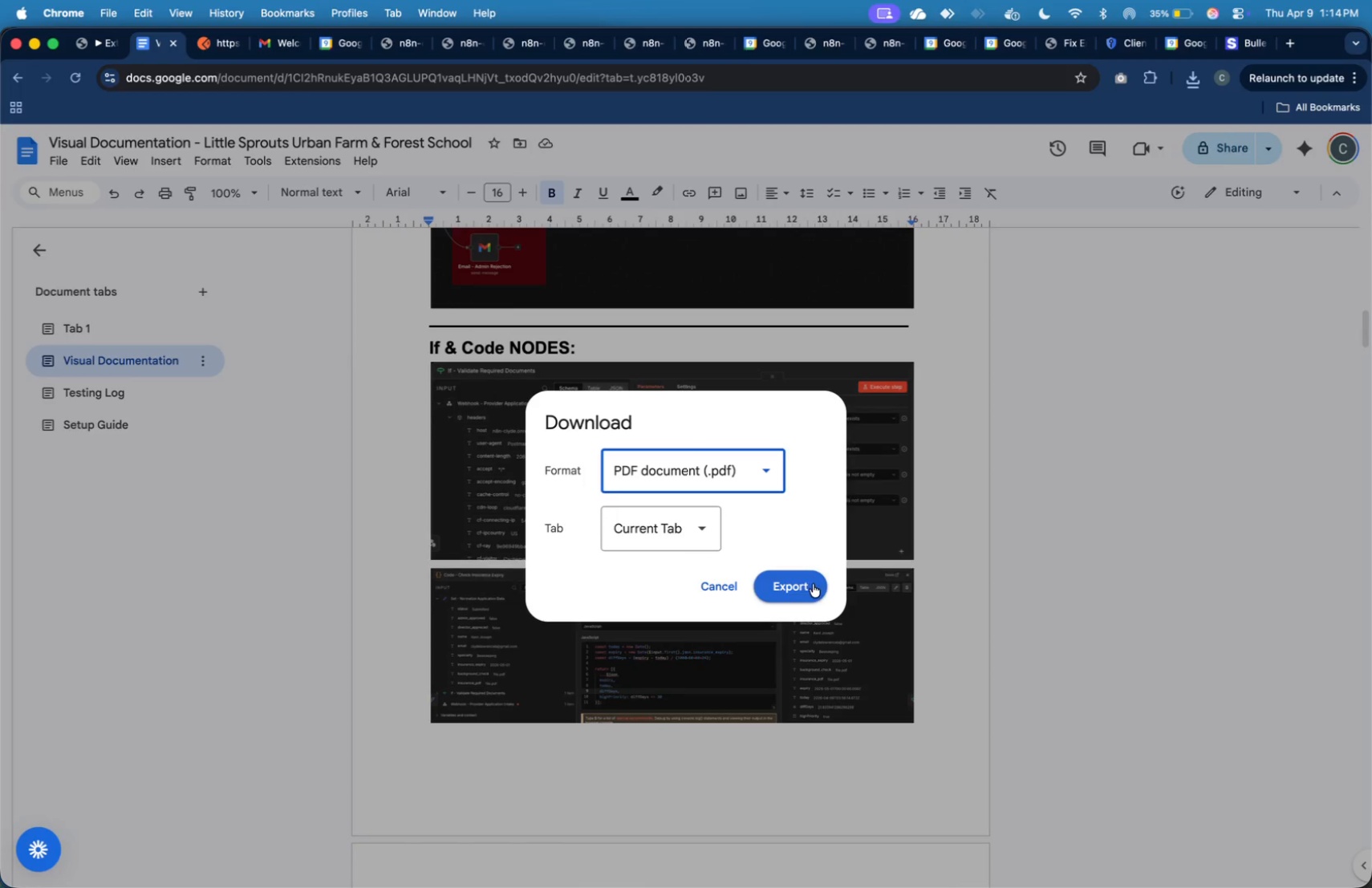 
left_click([813, 584])
 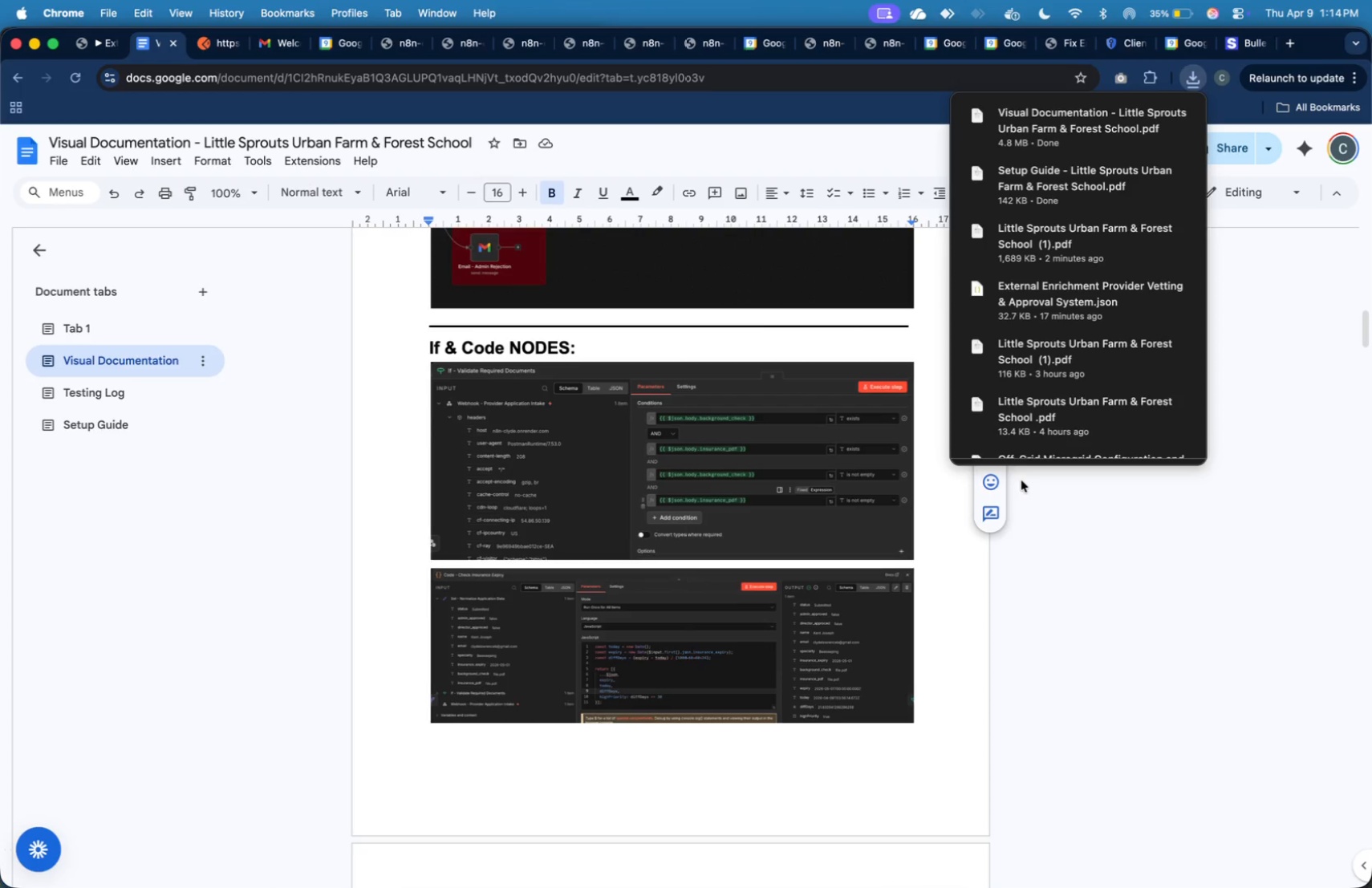 
wait(10.08)
 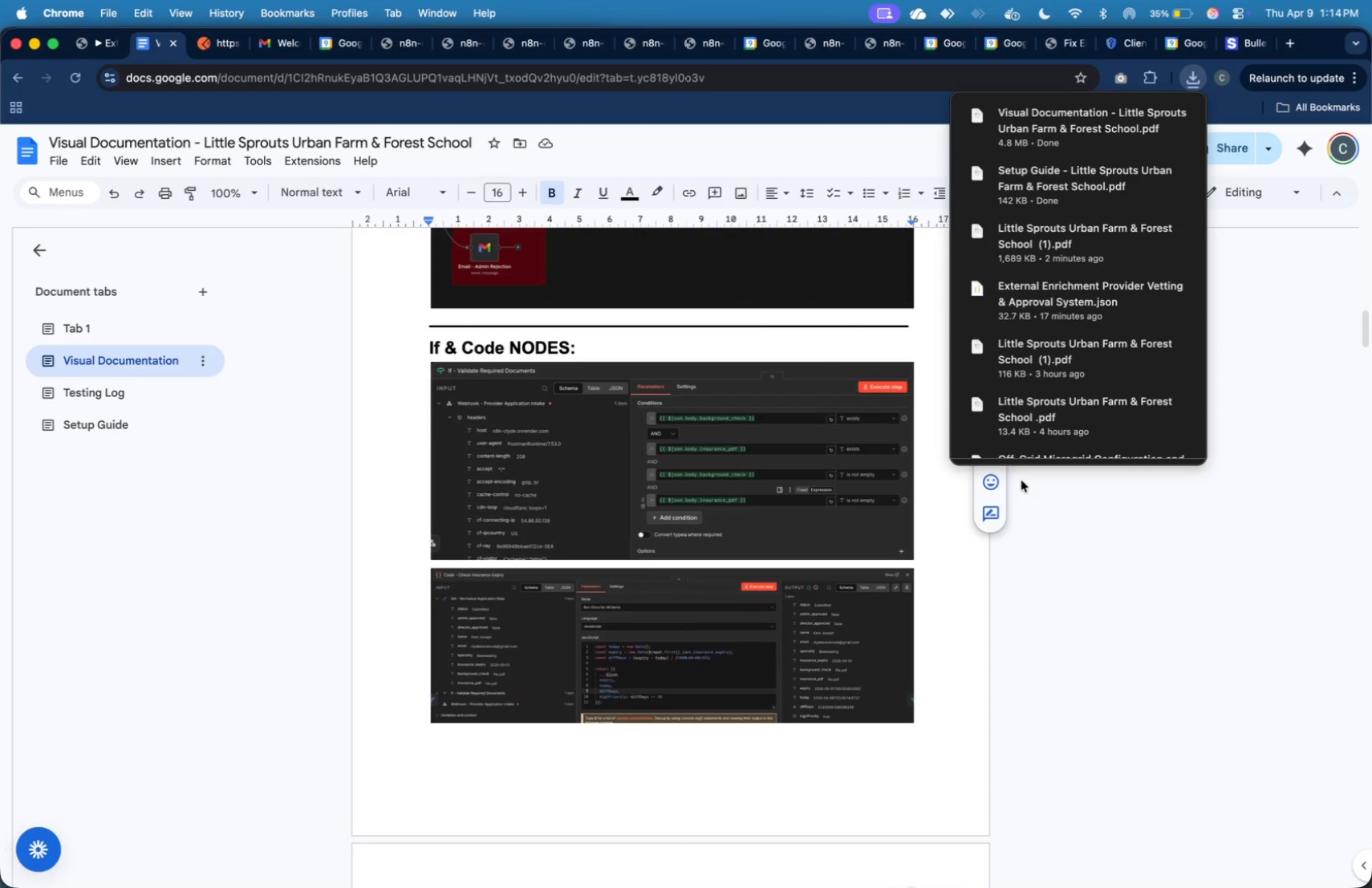 
key(Meta+Tab)